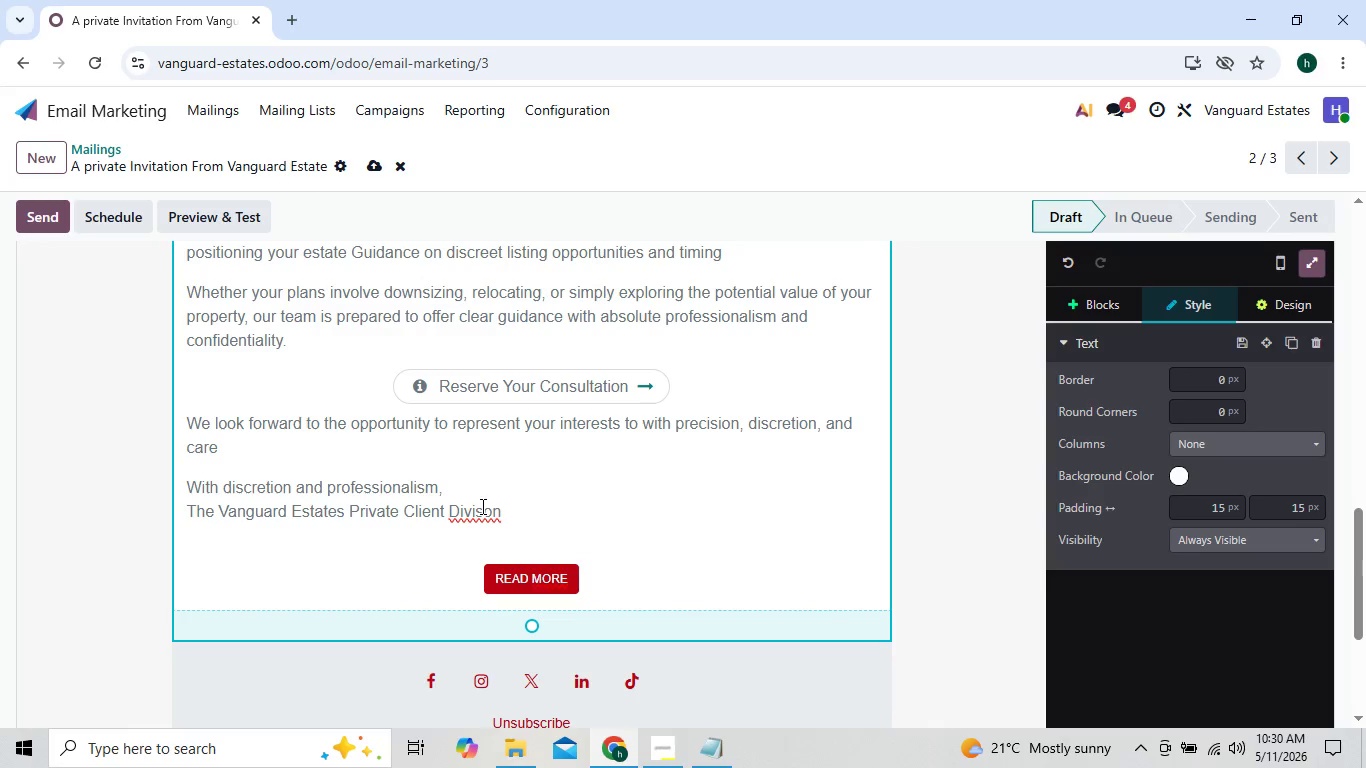 
key(I)
 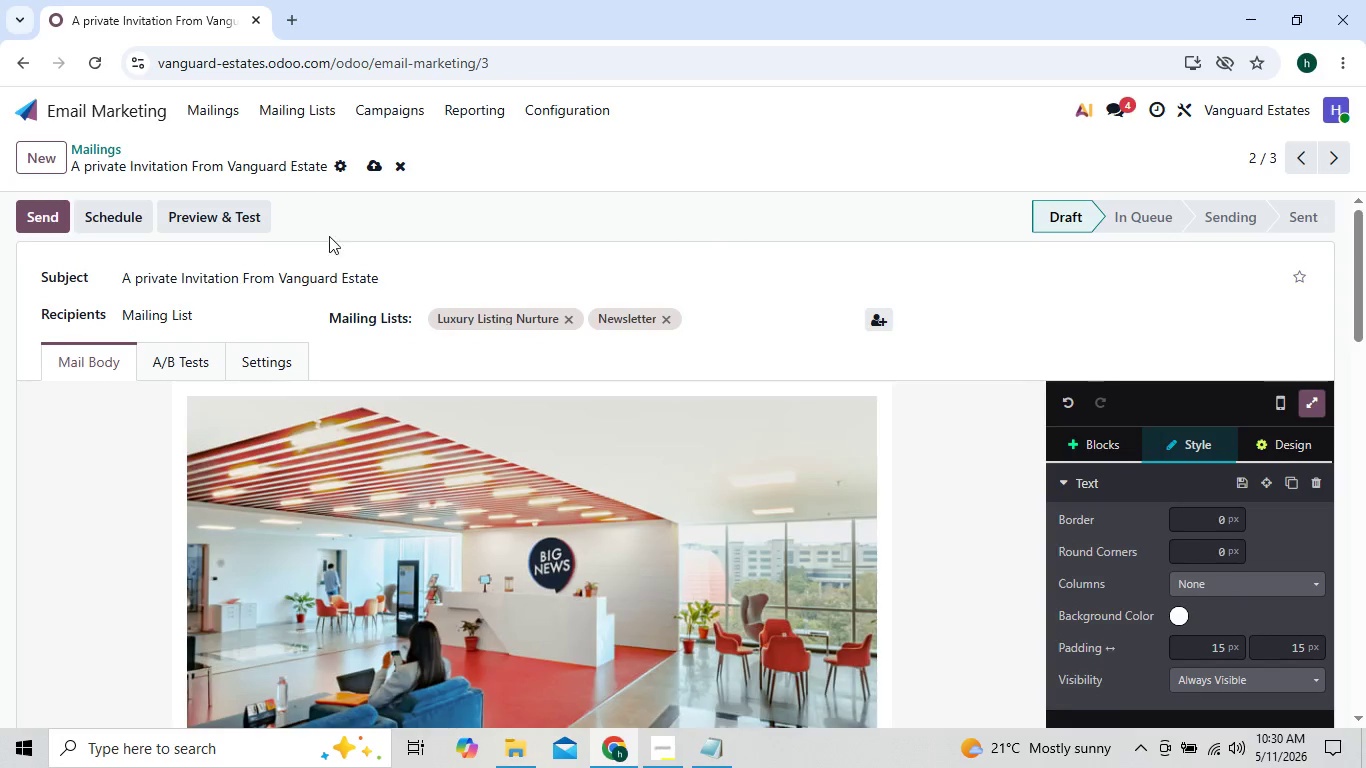 
wait(7.61)
 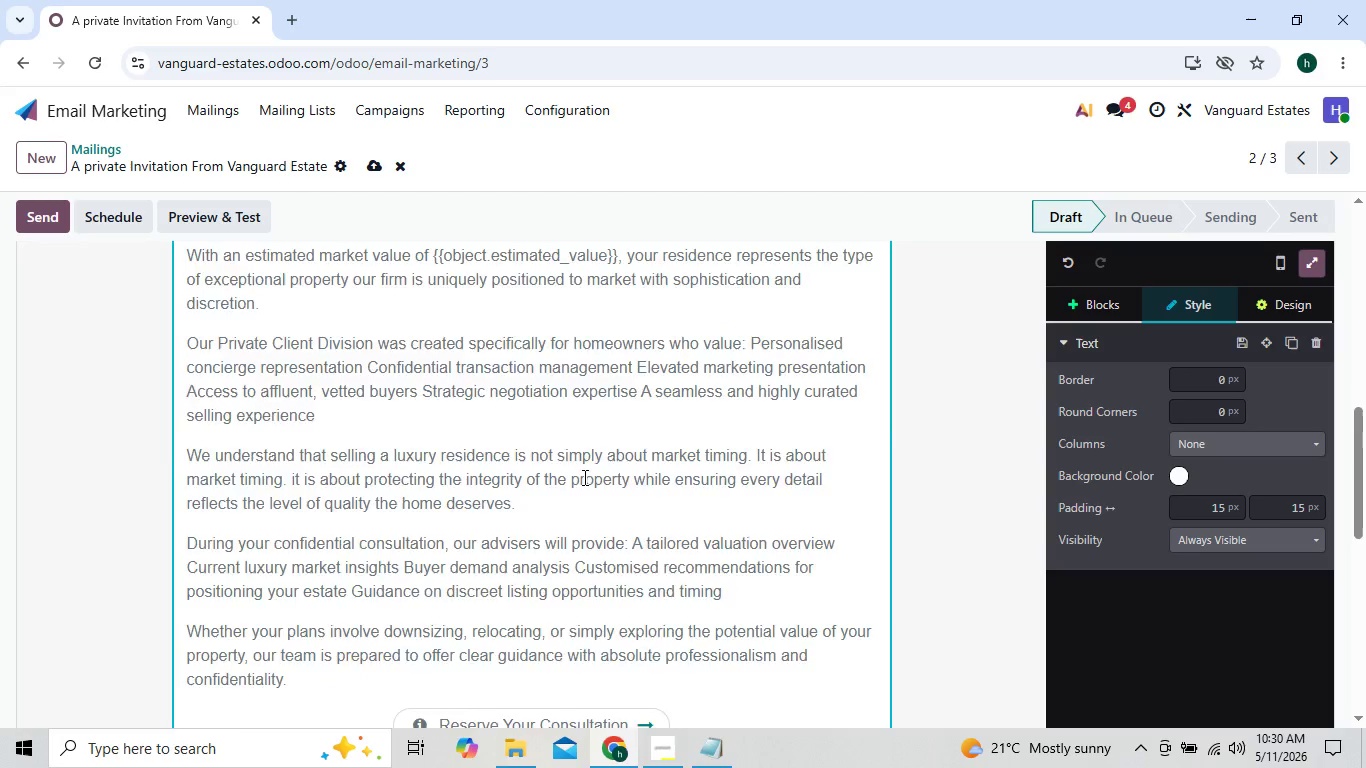 
left_click([260, 369])
 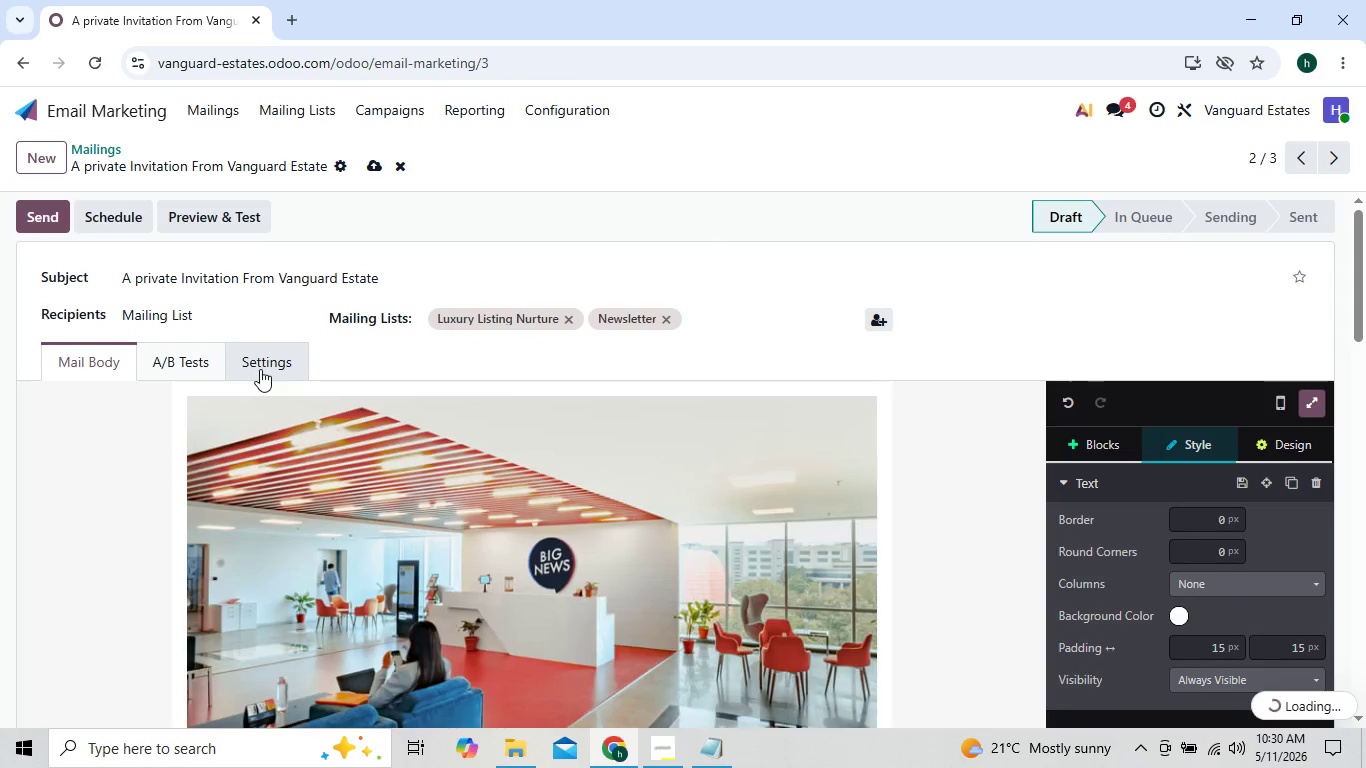 
left_click([260, 369])
 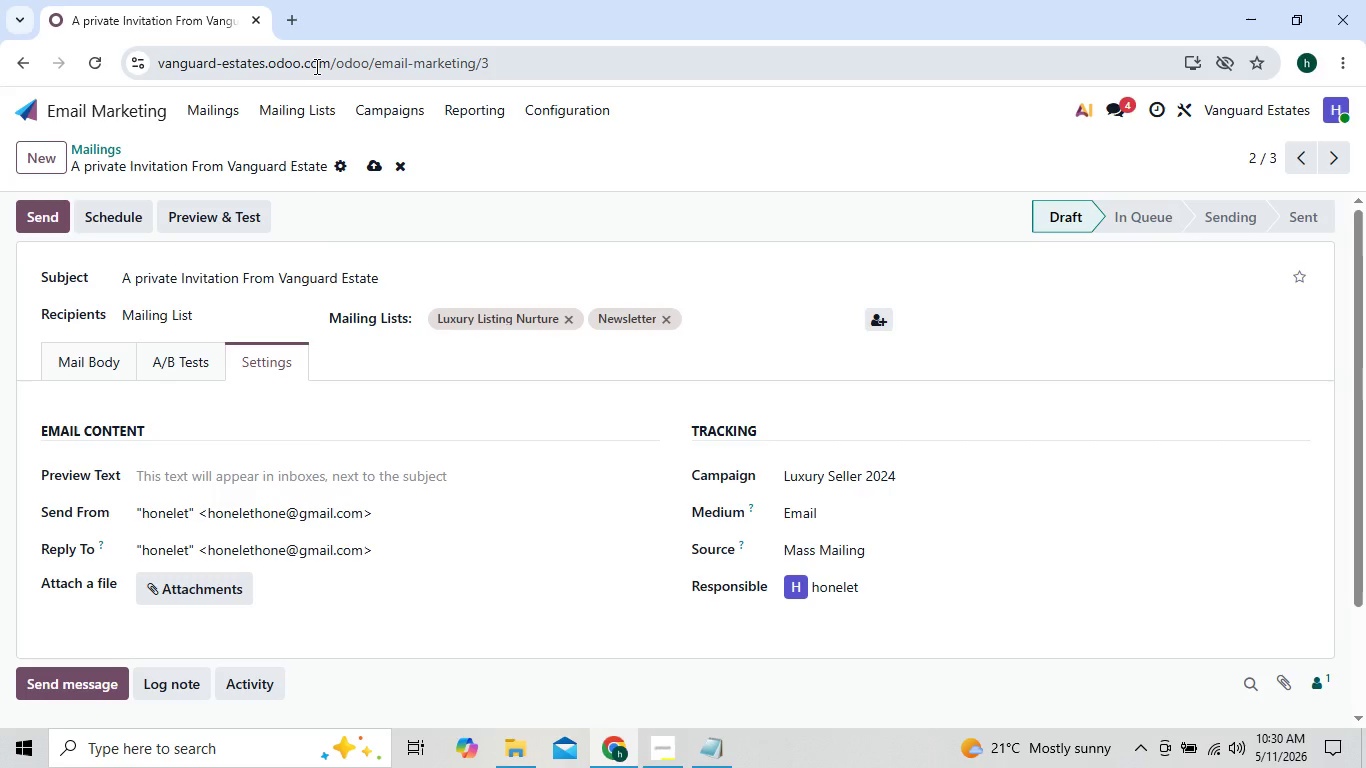 
left_click([229, 105])
 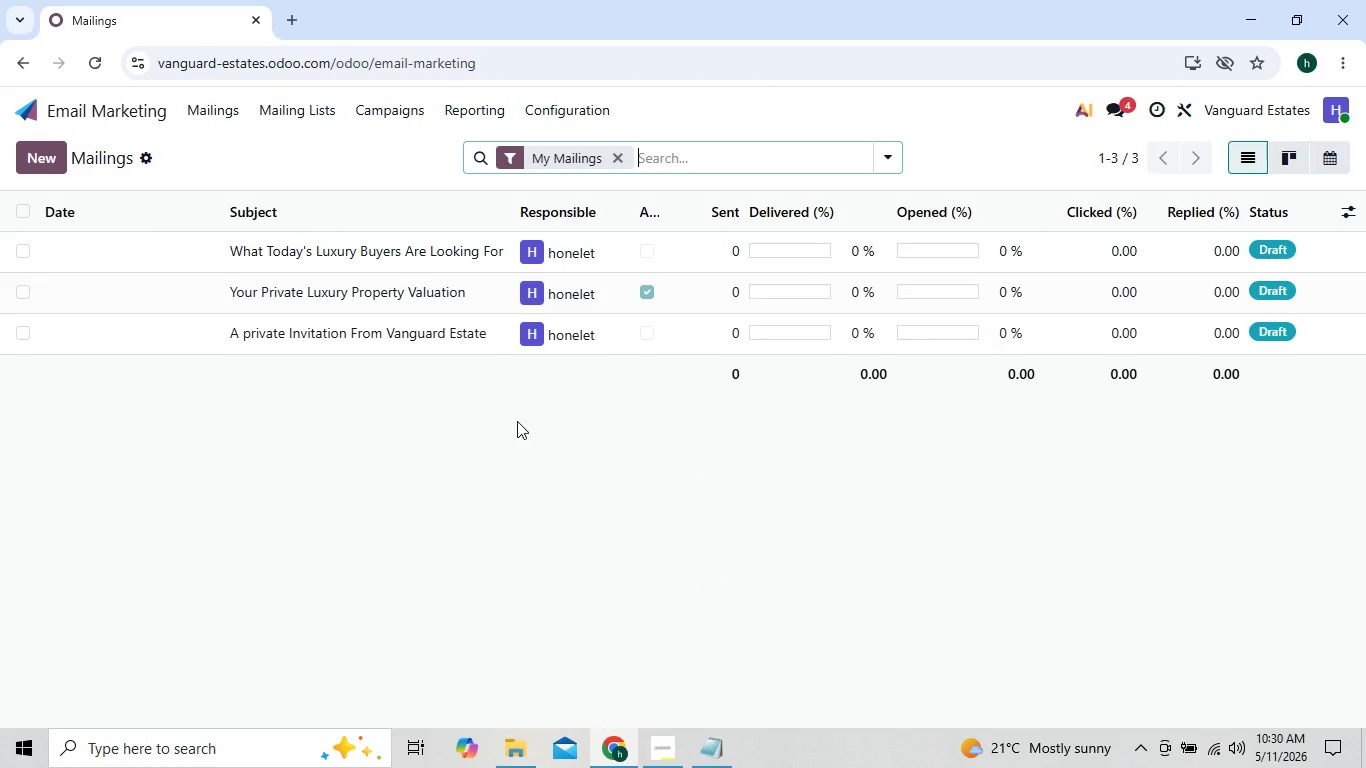 
wait(5.34)
 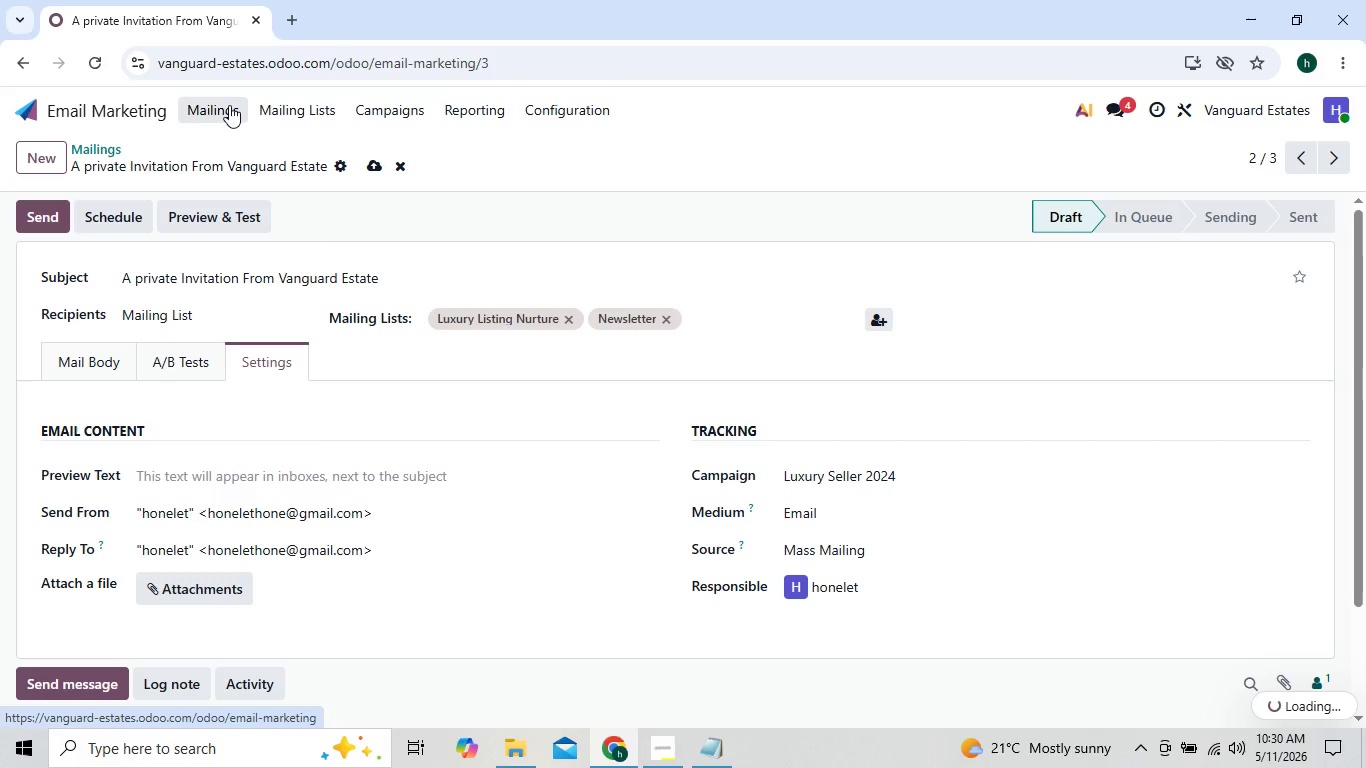 
left_click([518, 421])
 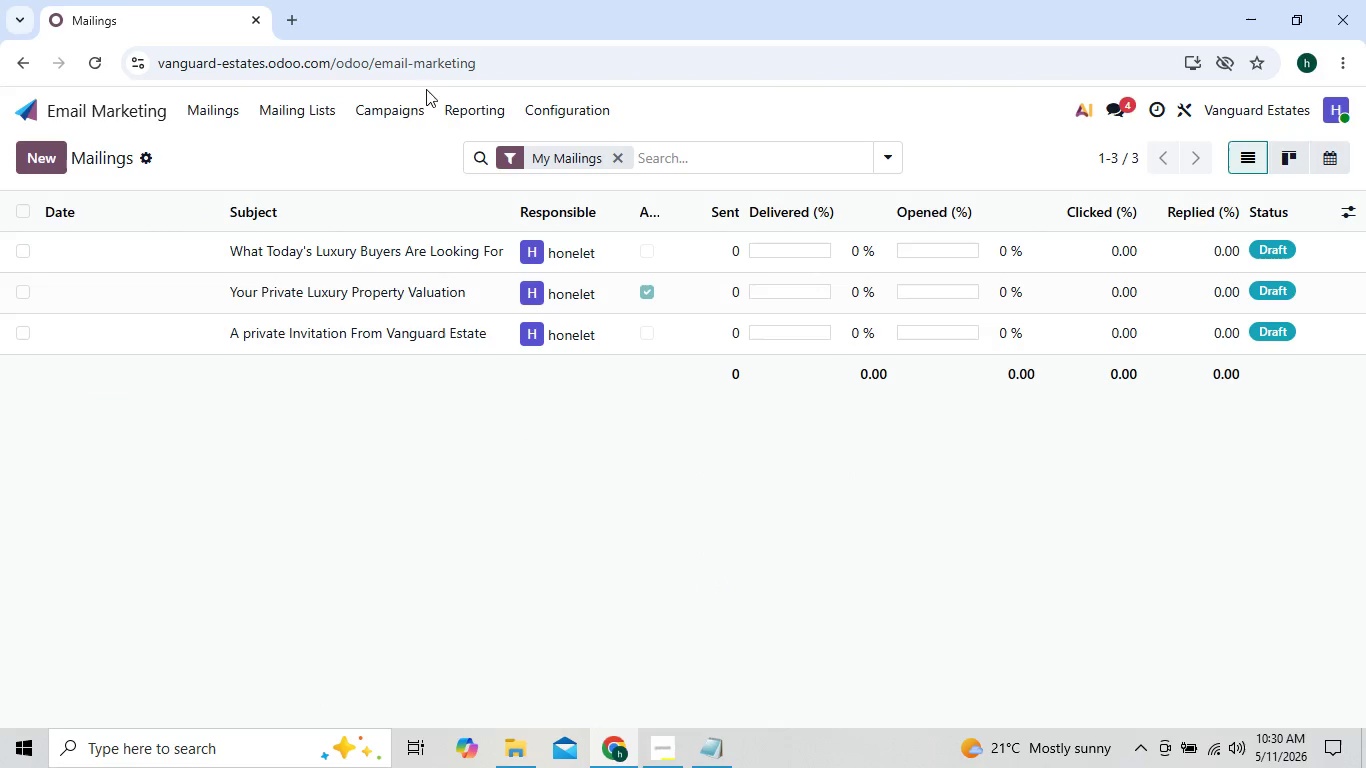 
left_click([402, 111])
 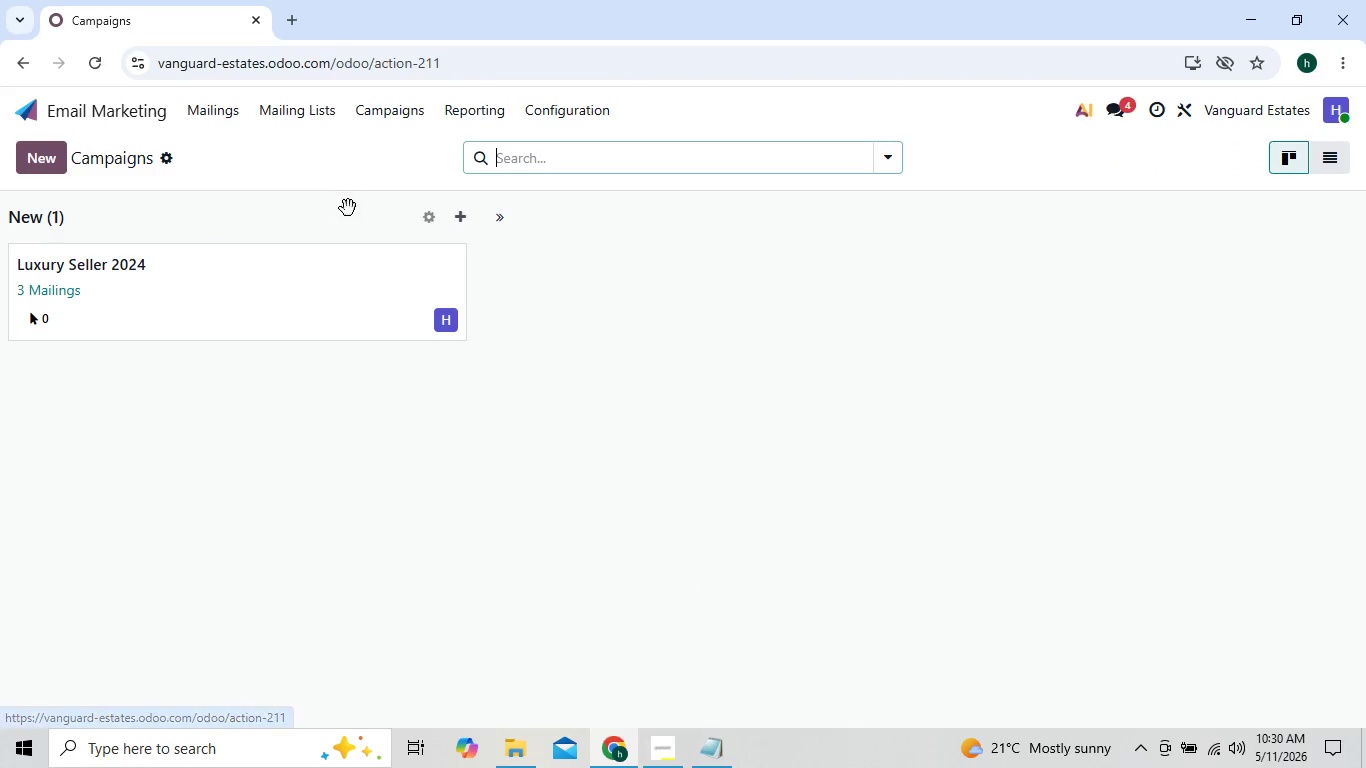 
double_click([341, 273])
 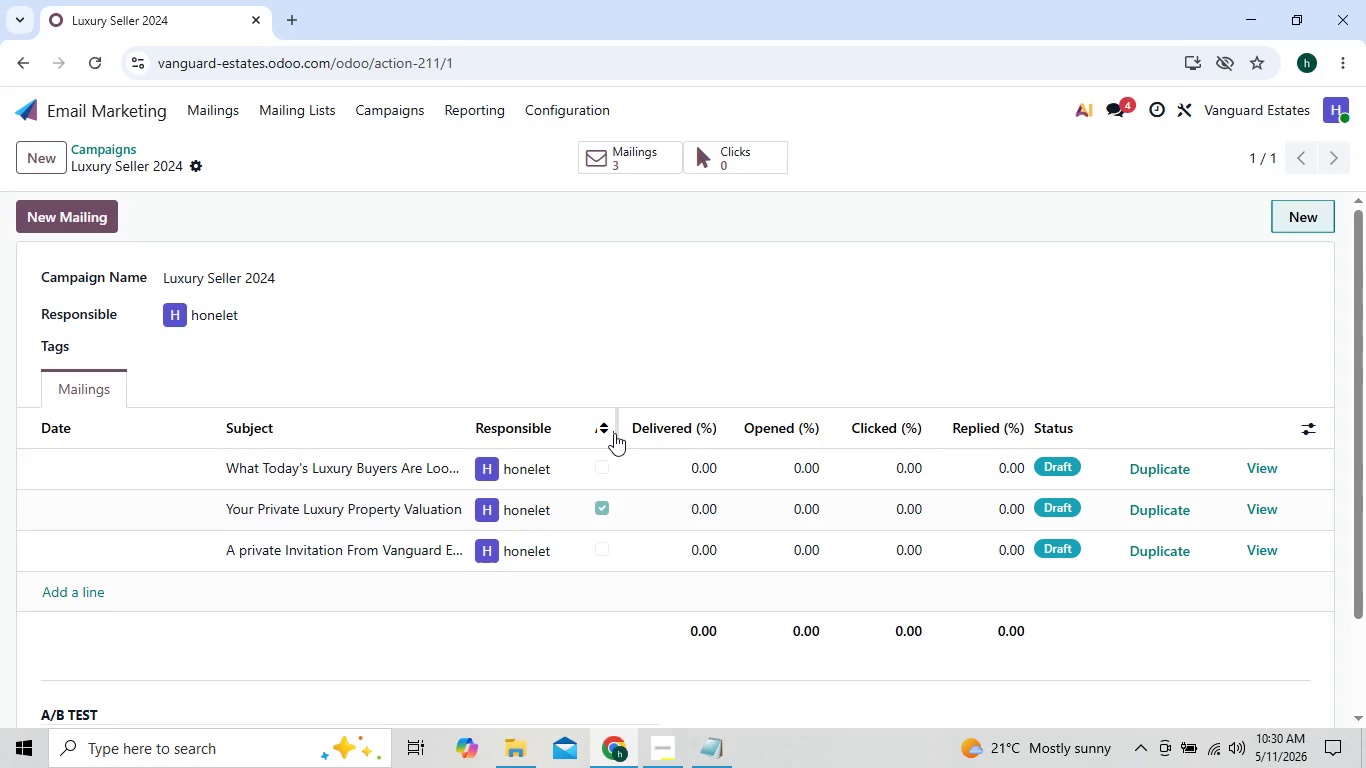 
wait(5.67)
 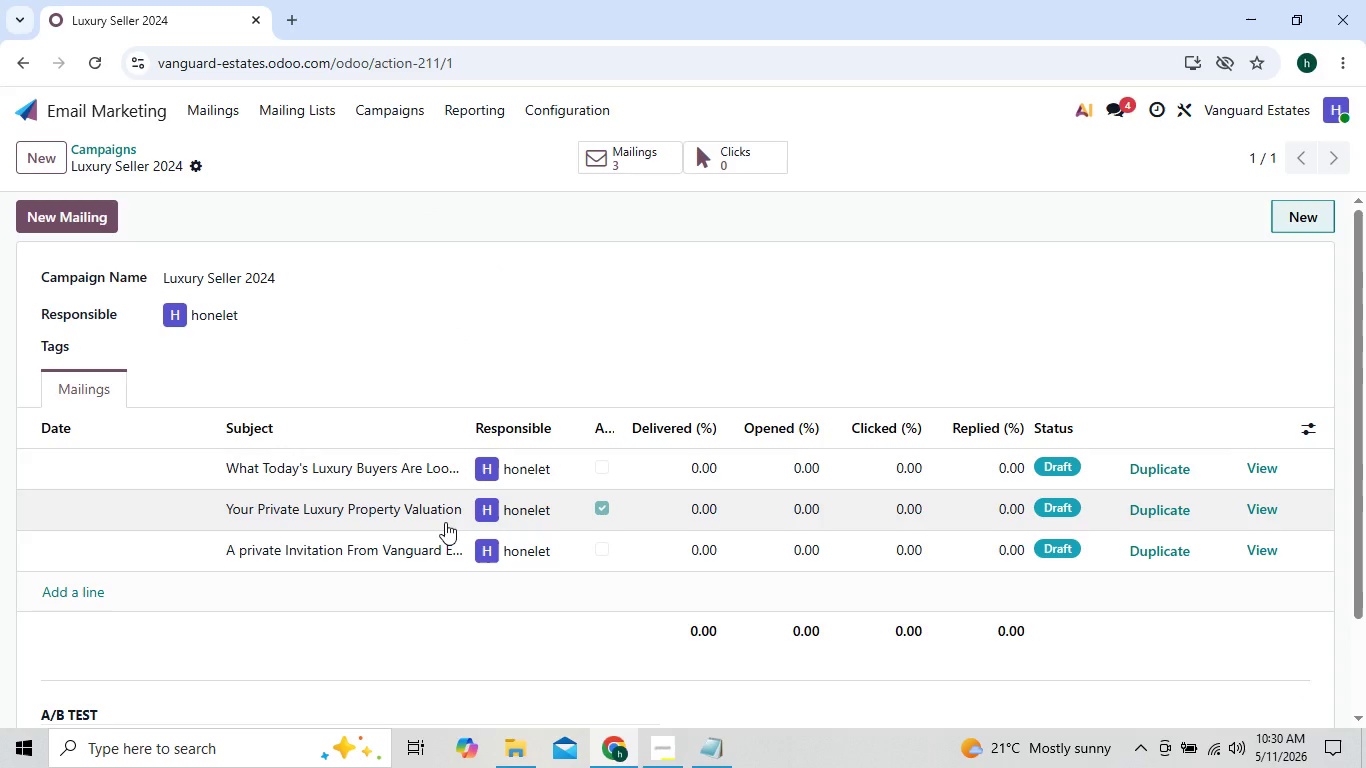 
left_click_drag(start_coordinate=[616, 432], to_coordinate=[660, 431])
 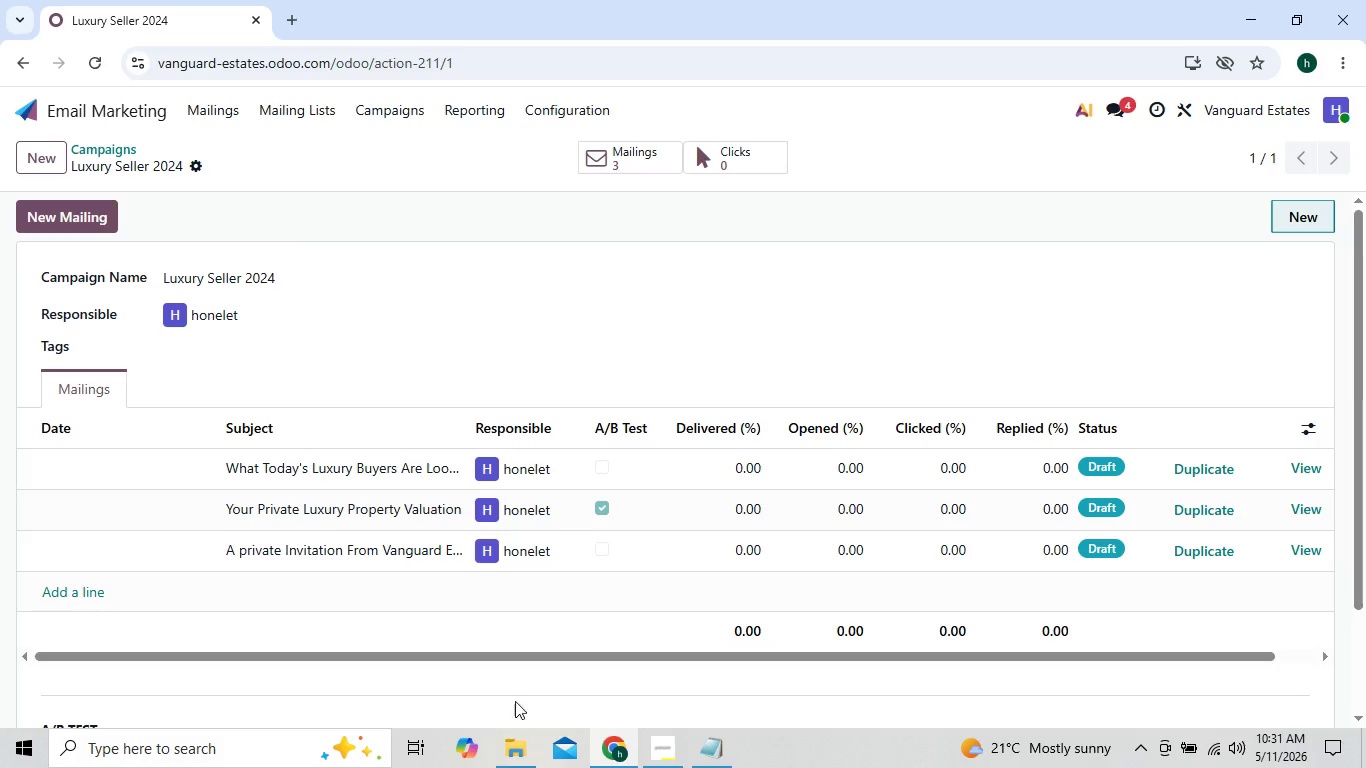 
left_click([693, 745])
 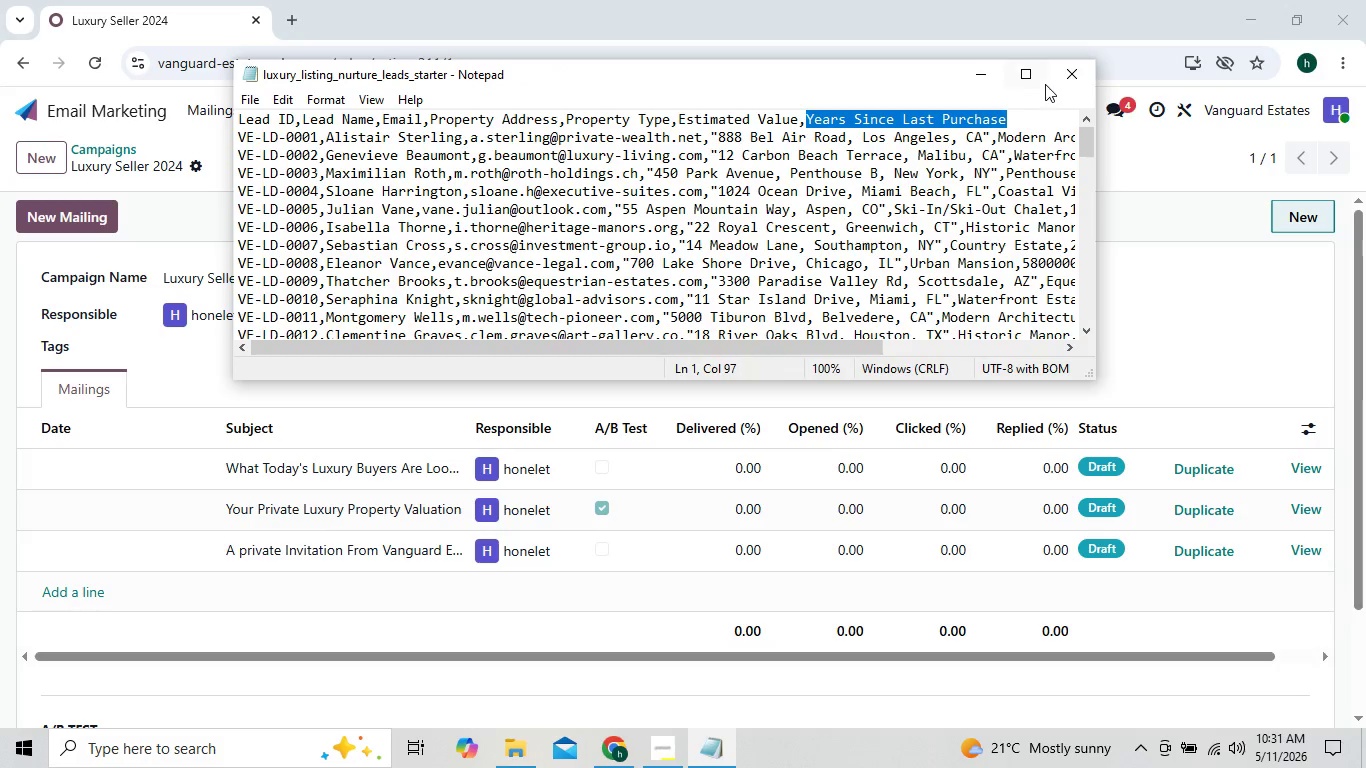 
left_click([1063, 79])
 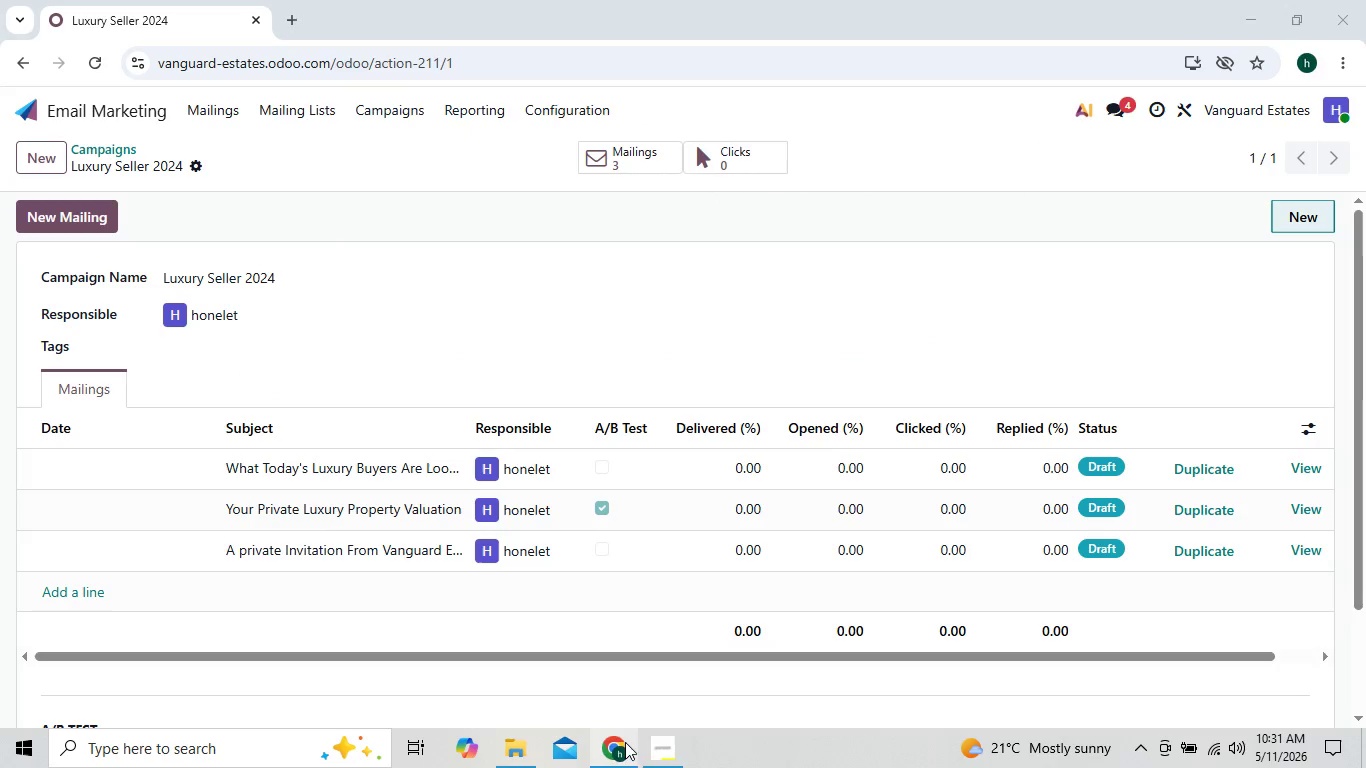 
left_click([663, 756])